 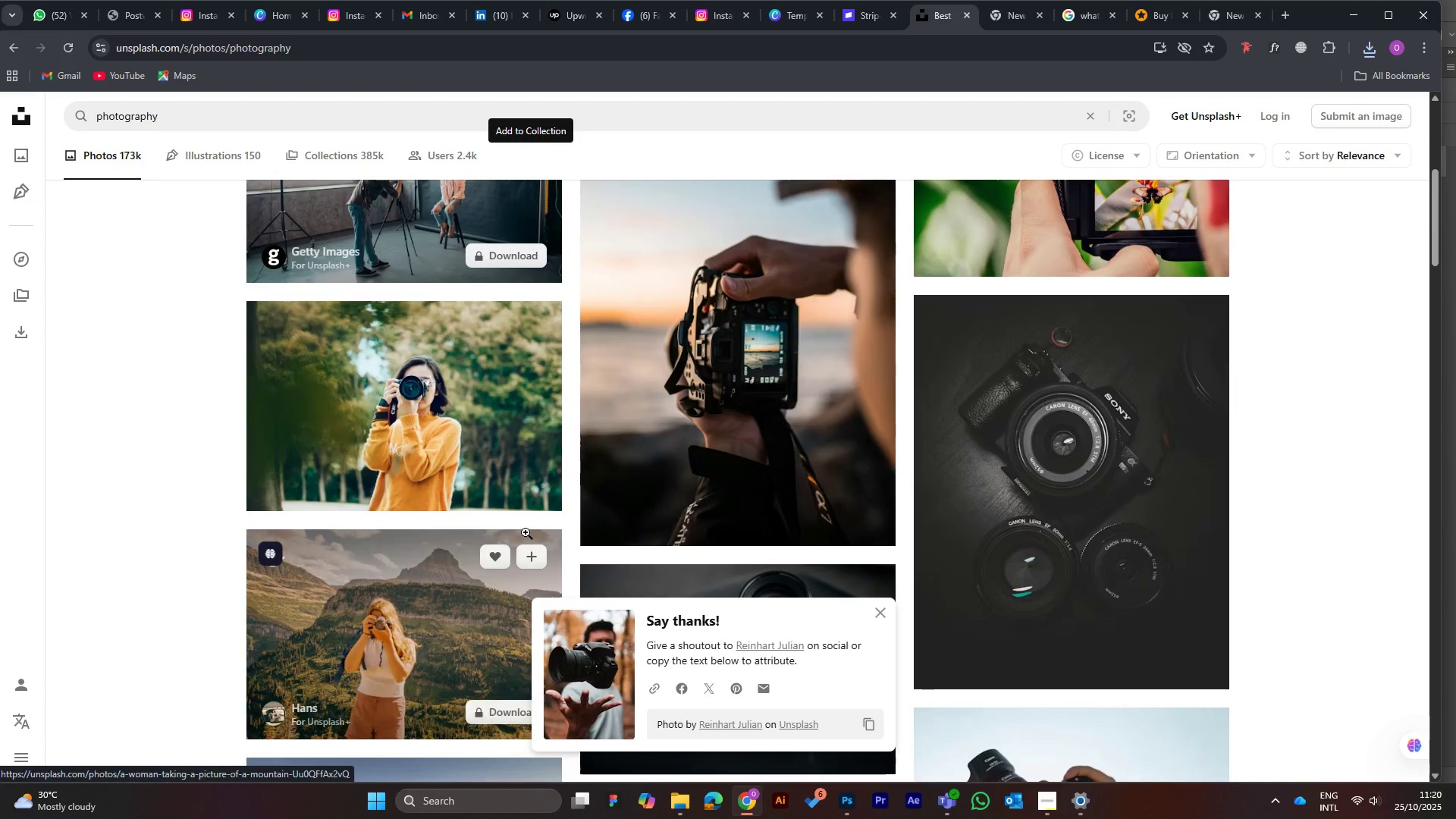 
scroll: coordinate [607, 291], scroll_direction: down, amount: 20.0
 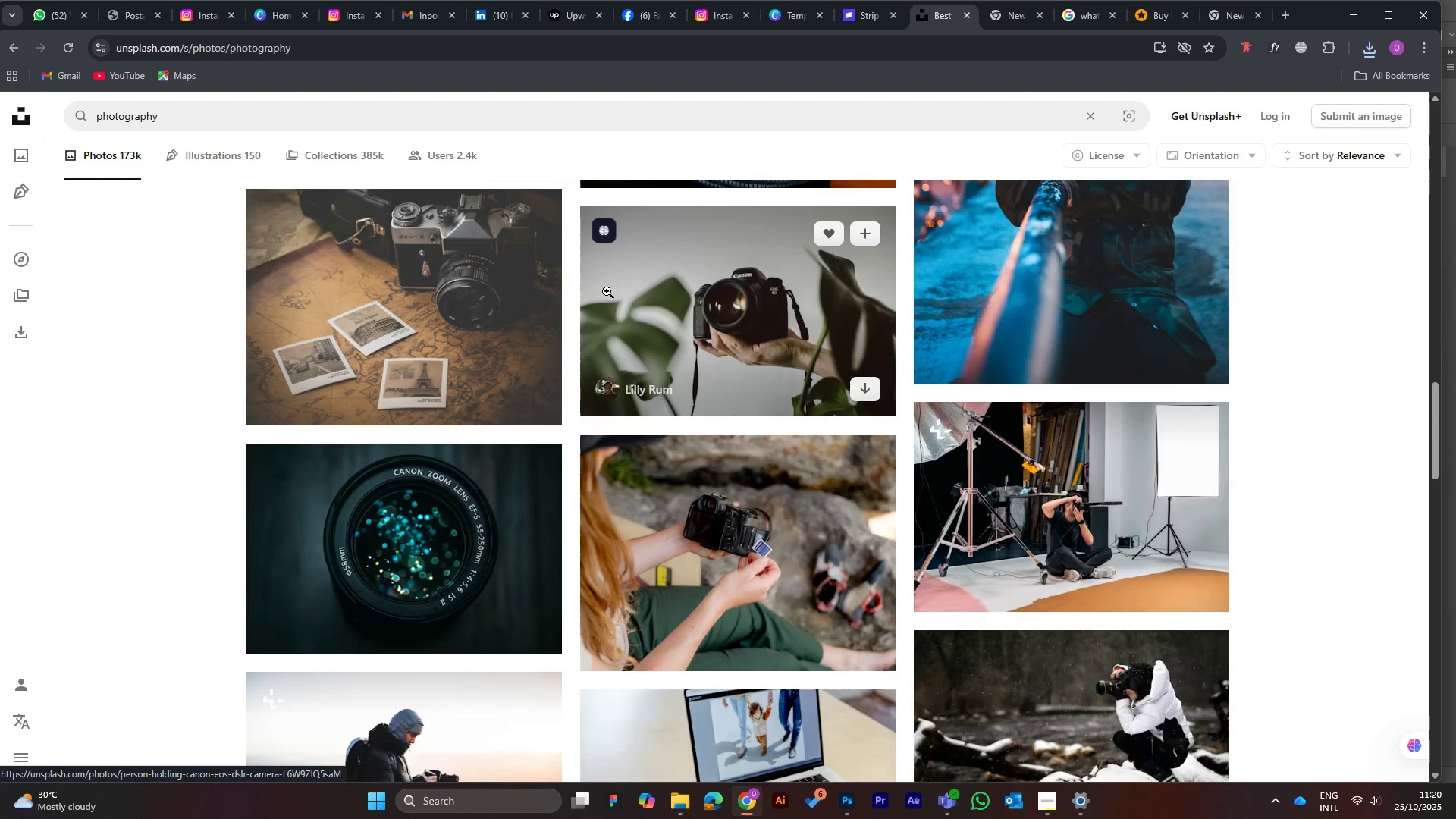 
scroll: coordinate [1137, 182], scroll_direction: down, amount: 14.0
 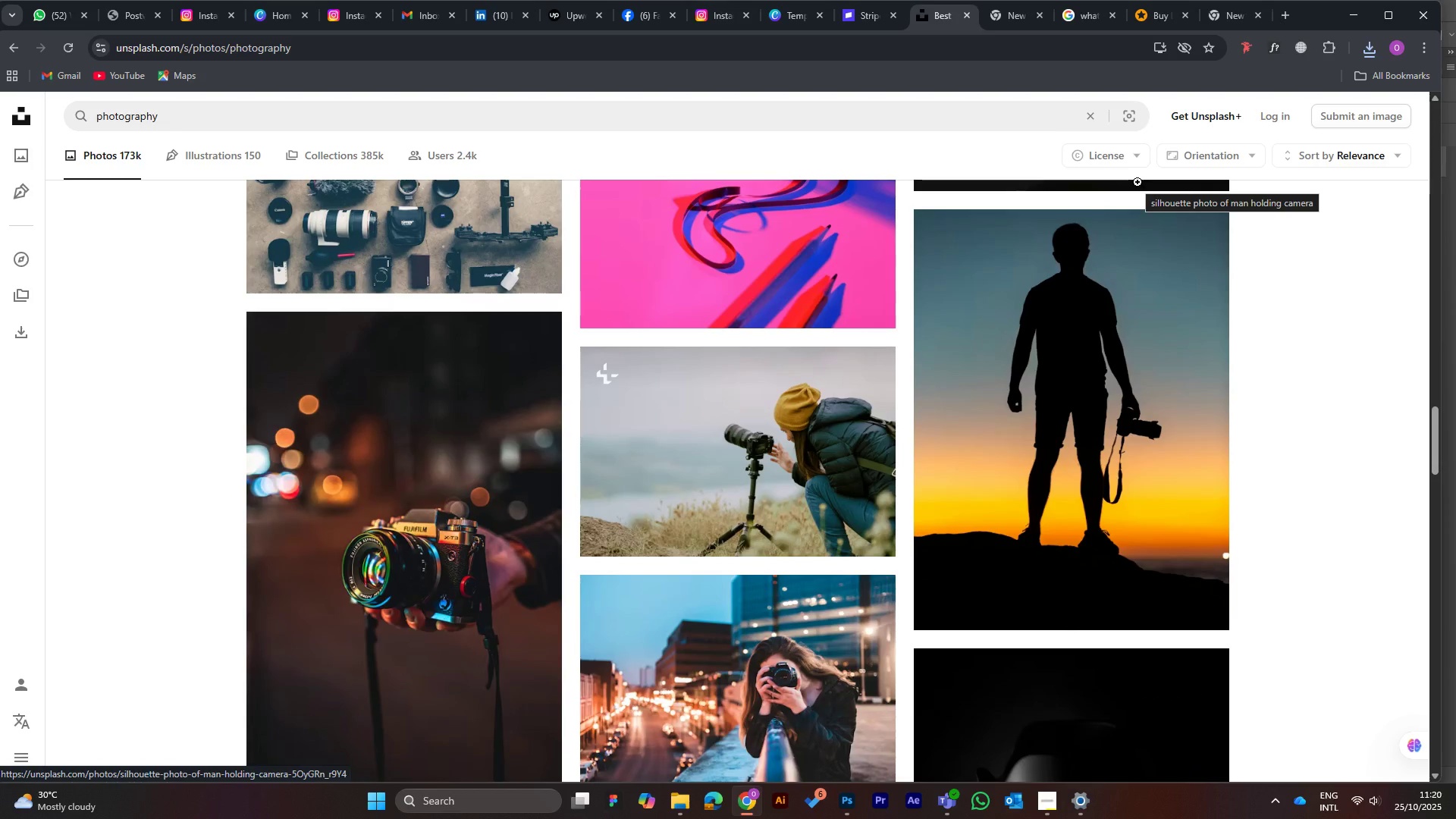 
scroll: coordinate [1149, 181], scroll_direction: down, amount: 13.0
 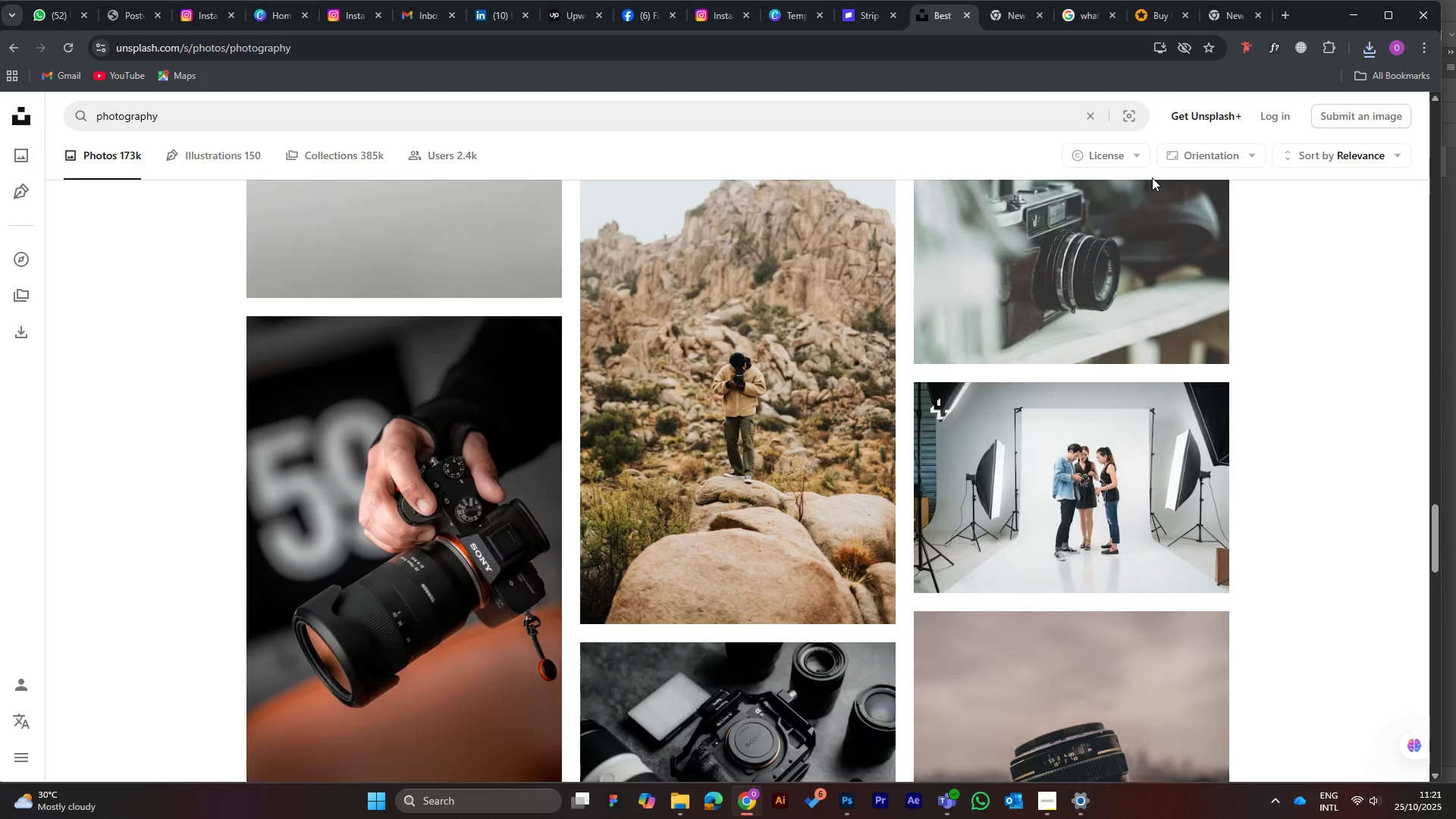 
scroll: coordinate [1150, 178], scroll_direction: down, amount: 15.0
 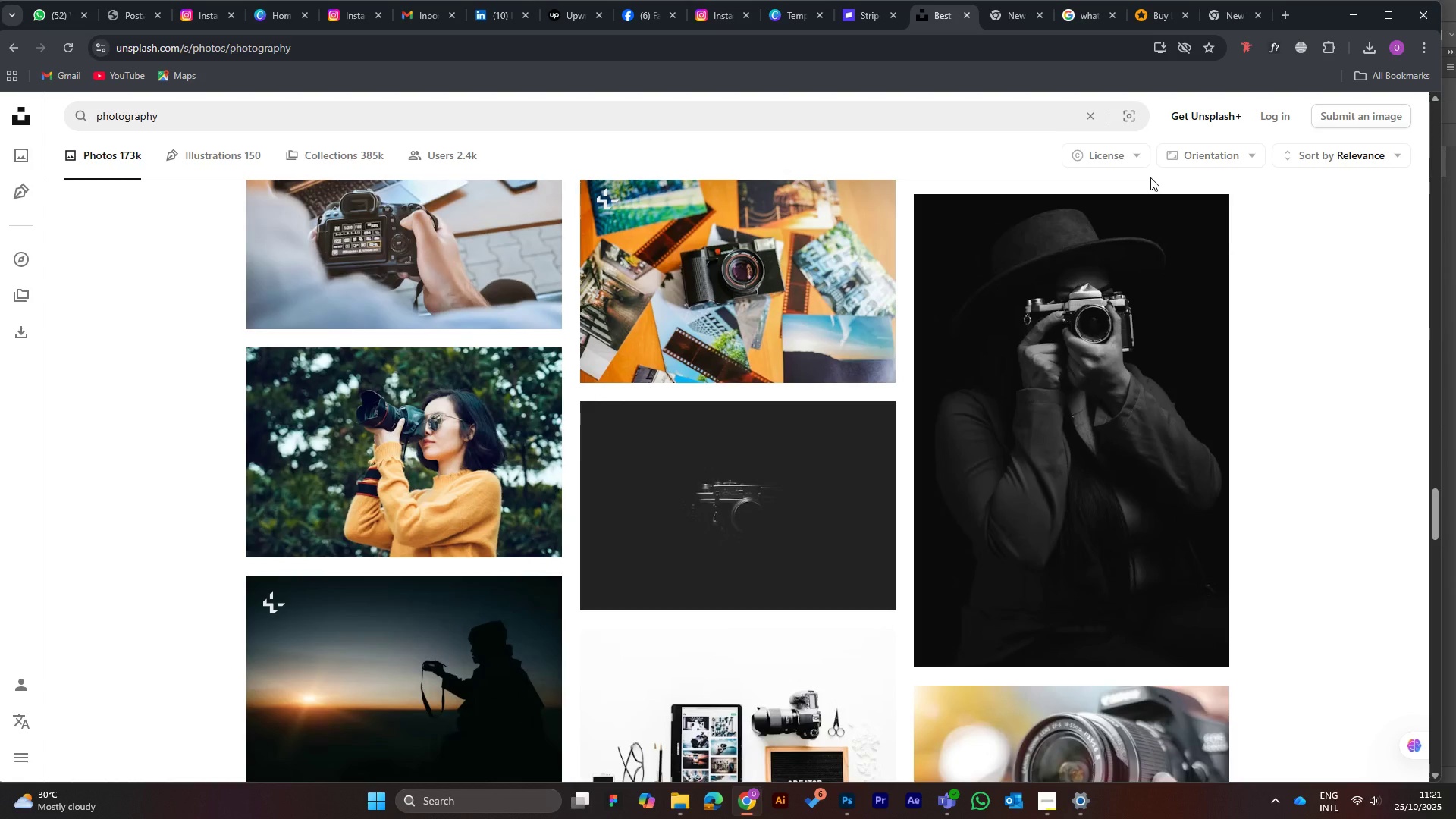 
scroll: coordinate [1166, 158], scroll_direction: down, amount: 18.0
 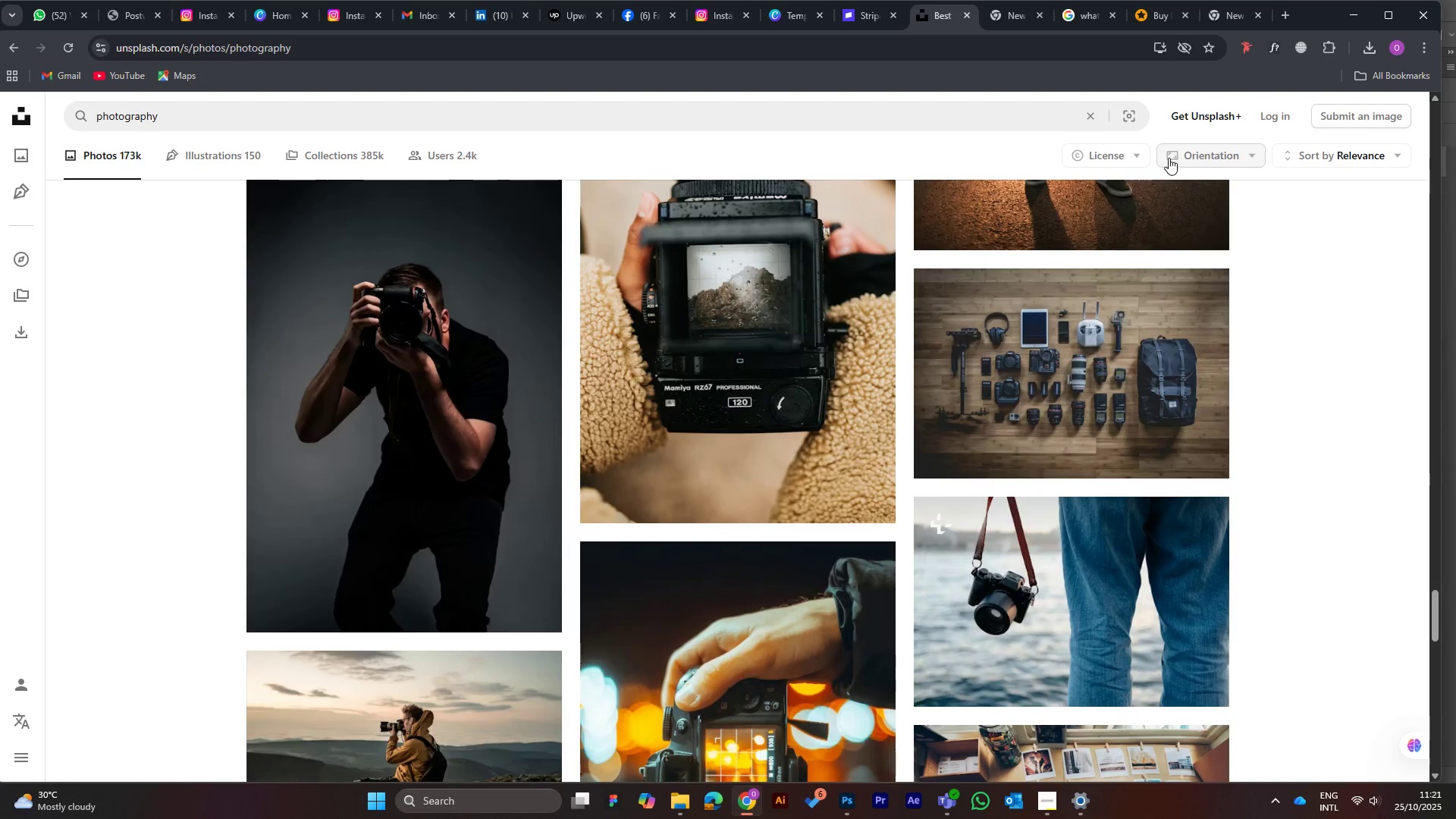 
scroll: coordinate [1169, 158], scroll_direction: down, amount: 16.0
 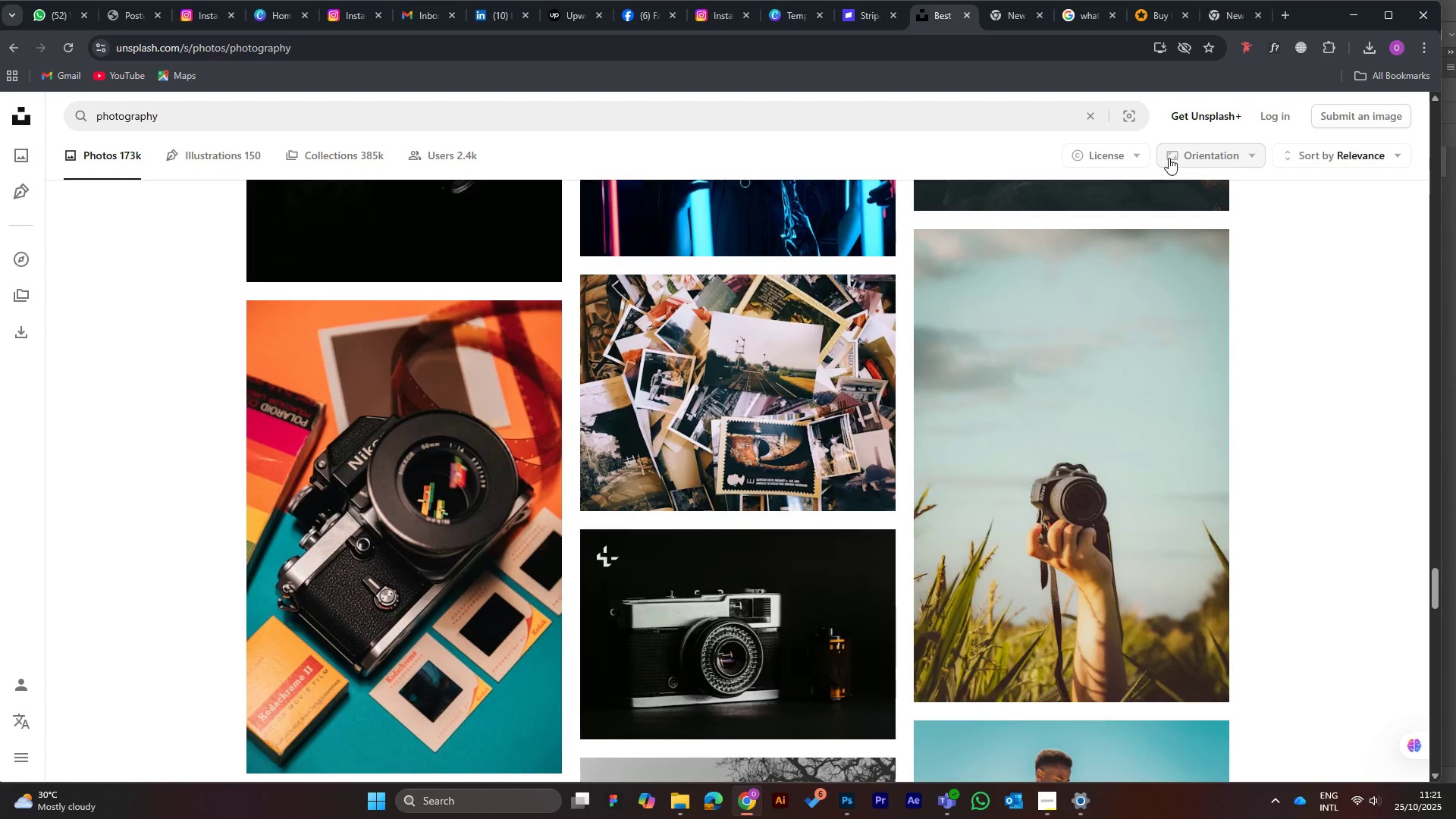 
scroll: coordinate [1169, 158], scroll_direction: down, amount: 13.0
 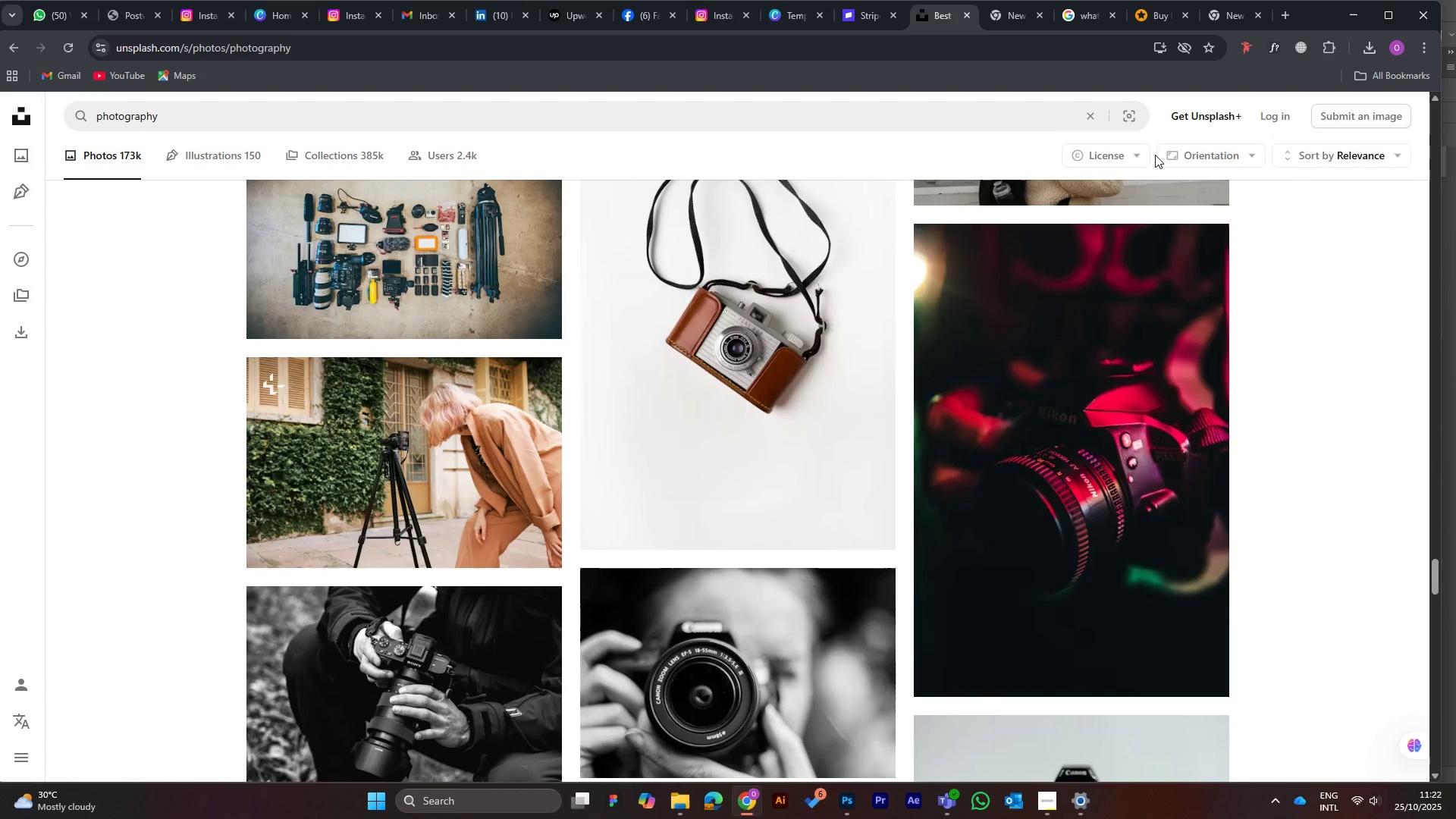 
scroll: coordinate [1181, 164], scroll_direction: down, amount: 17.0
 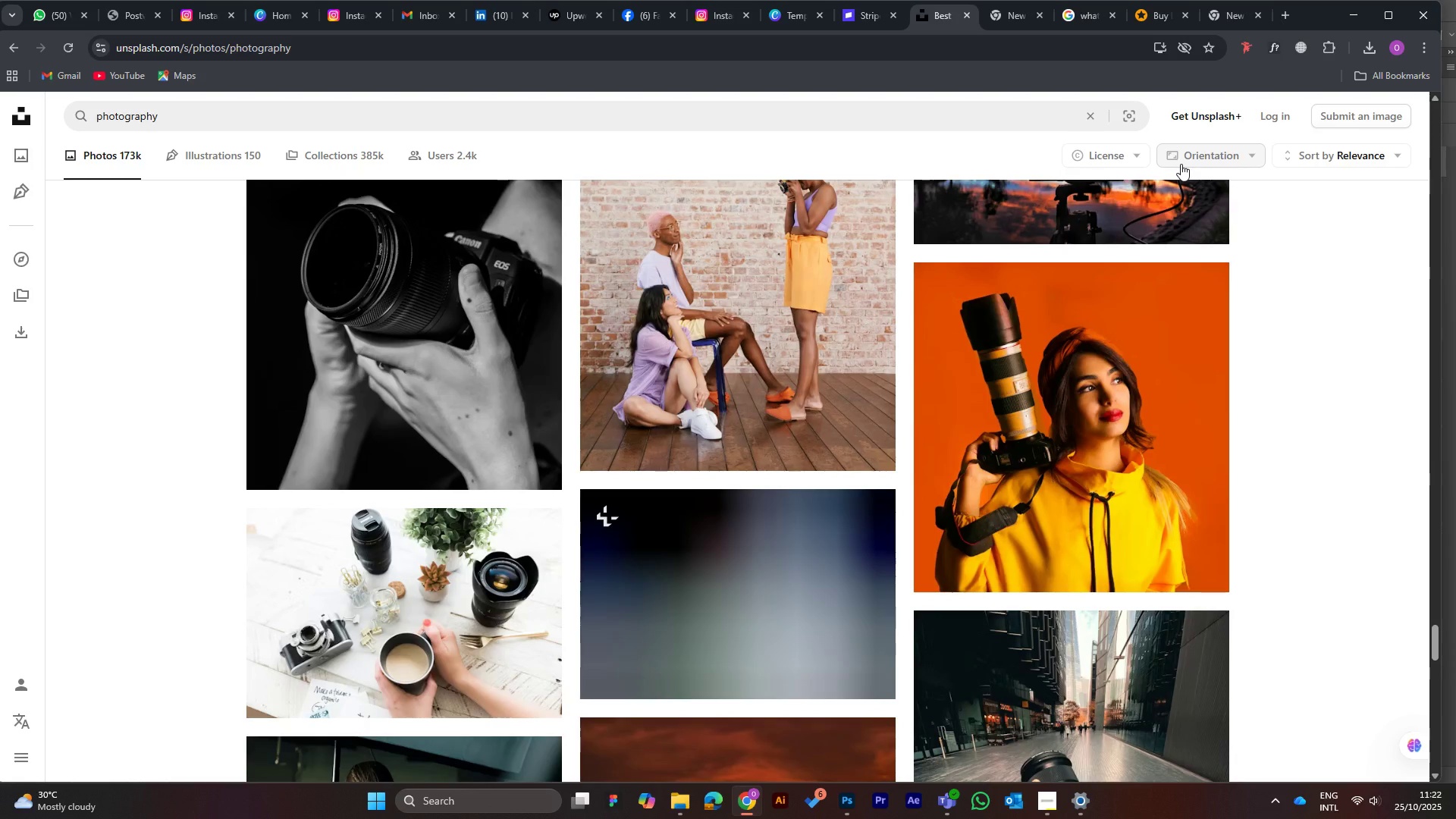 
scroll: coordinate [1188, 136], scroll_direction: down, amount: 23.0
 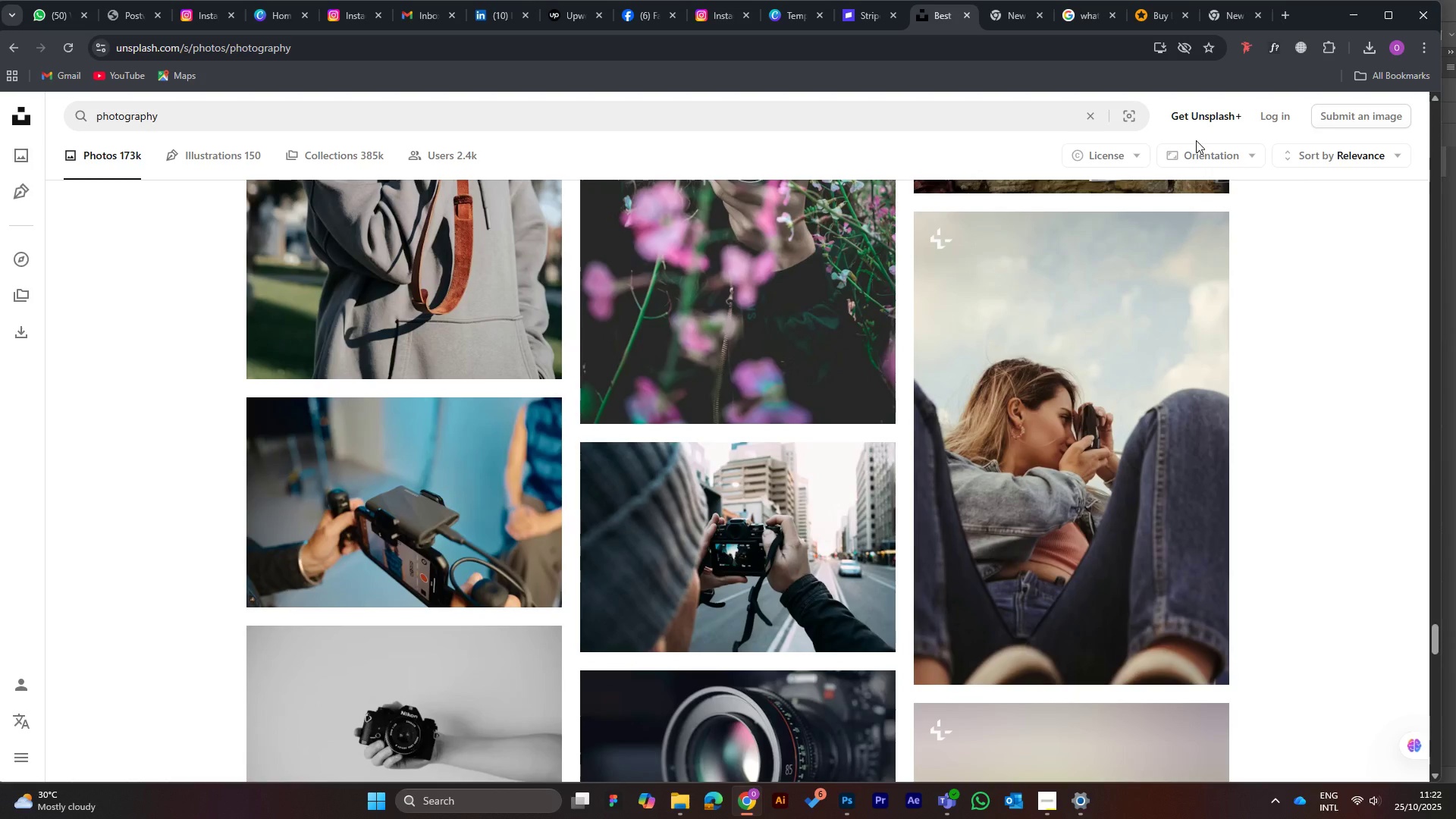 
scroll: coordinate [1196, 140], scroll_direction: down, amount: 3.0
 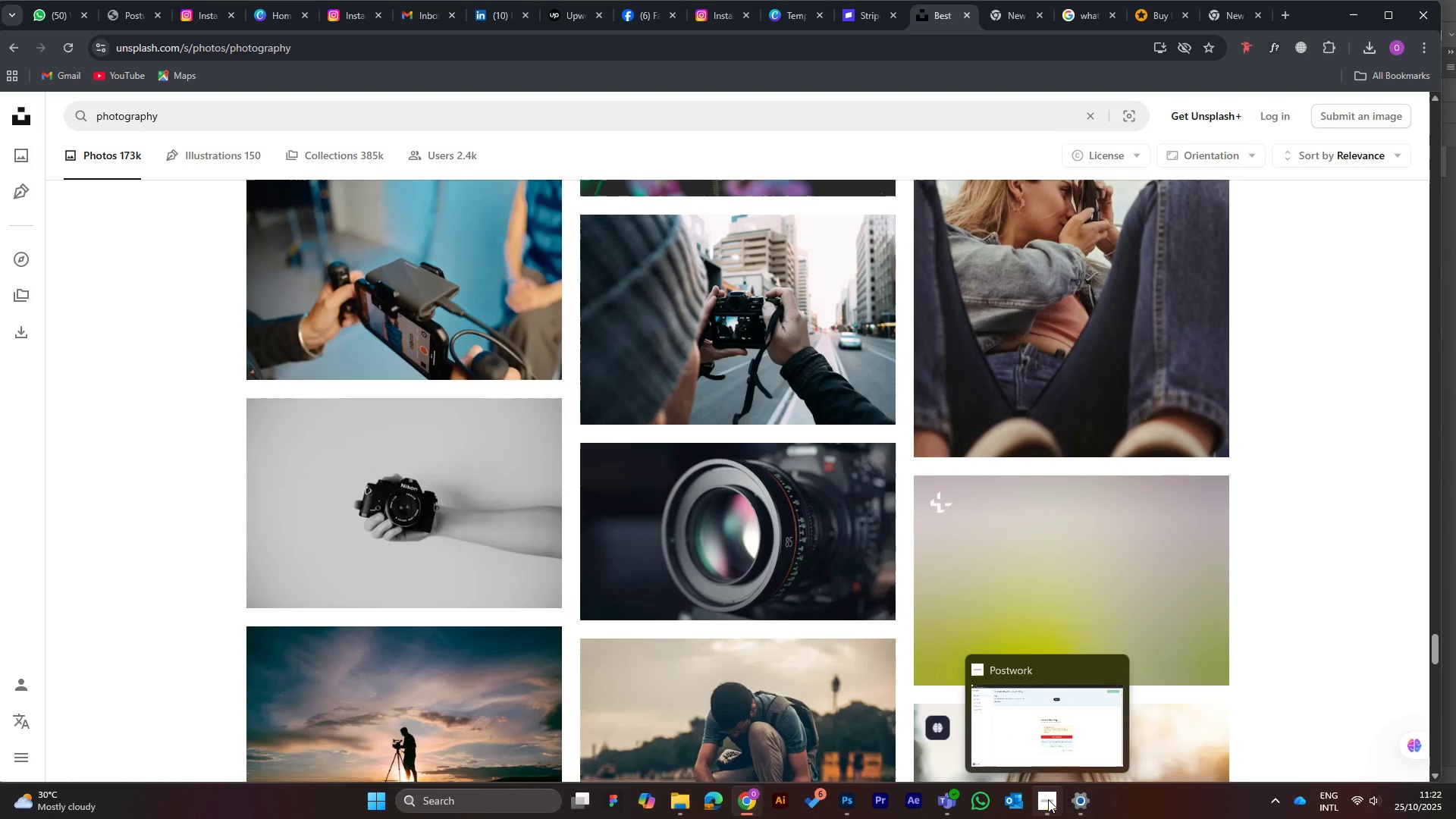 
left_click([1048, 797])